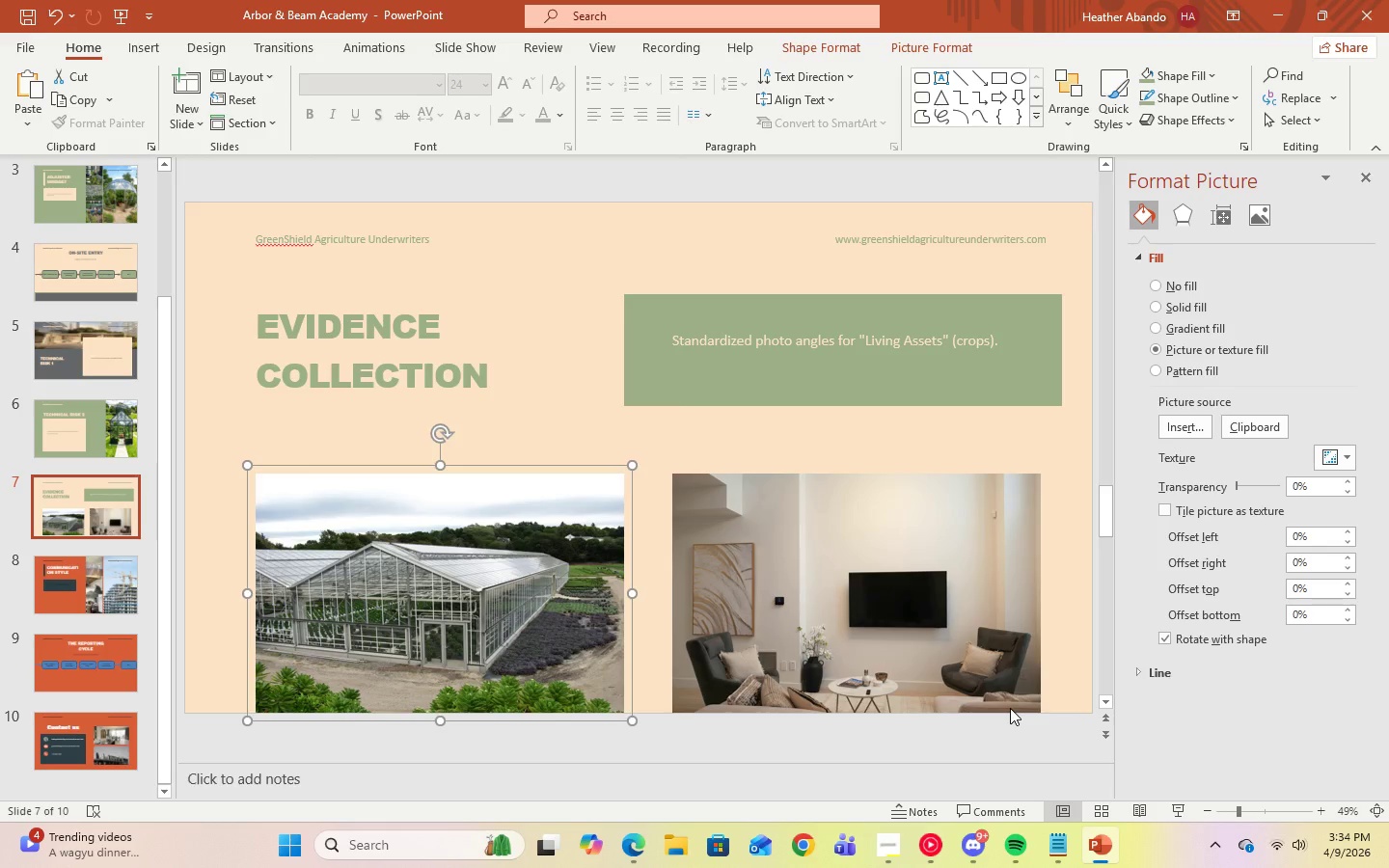 
left_click([890, 847])